 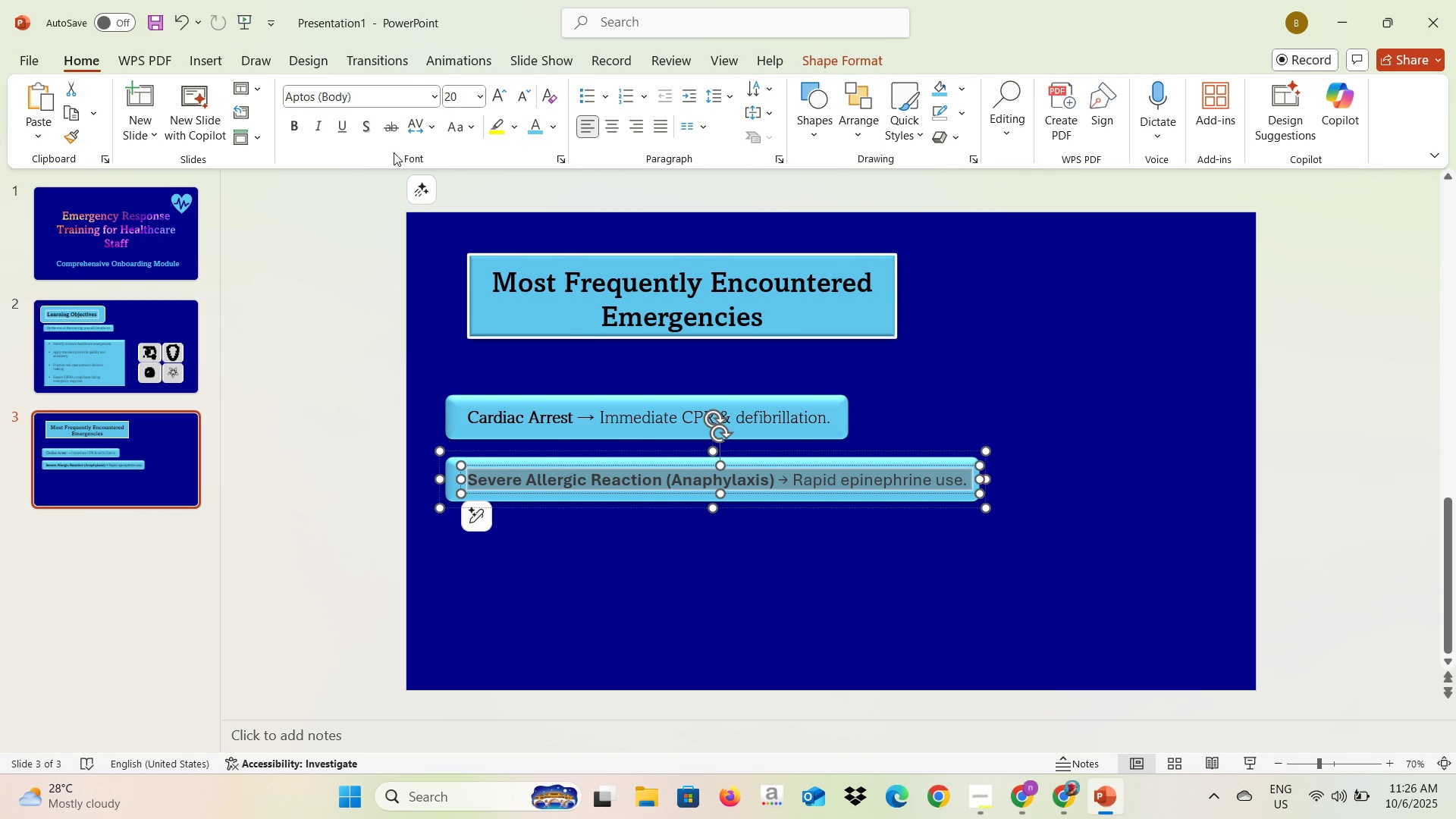 
left_click([431, 93])
 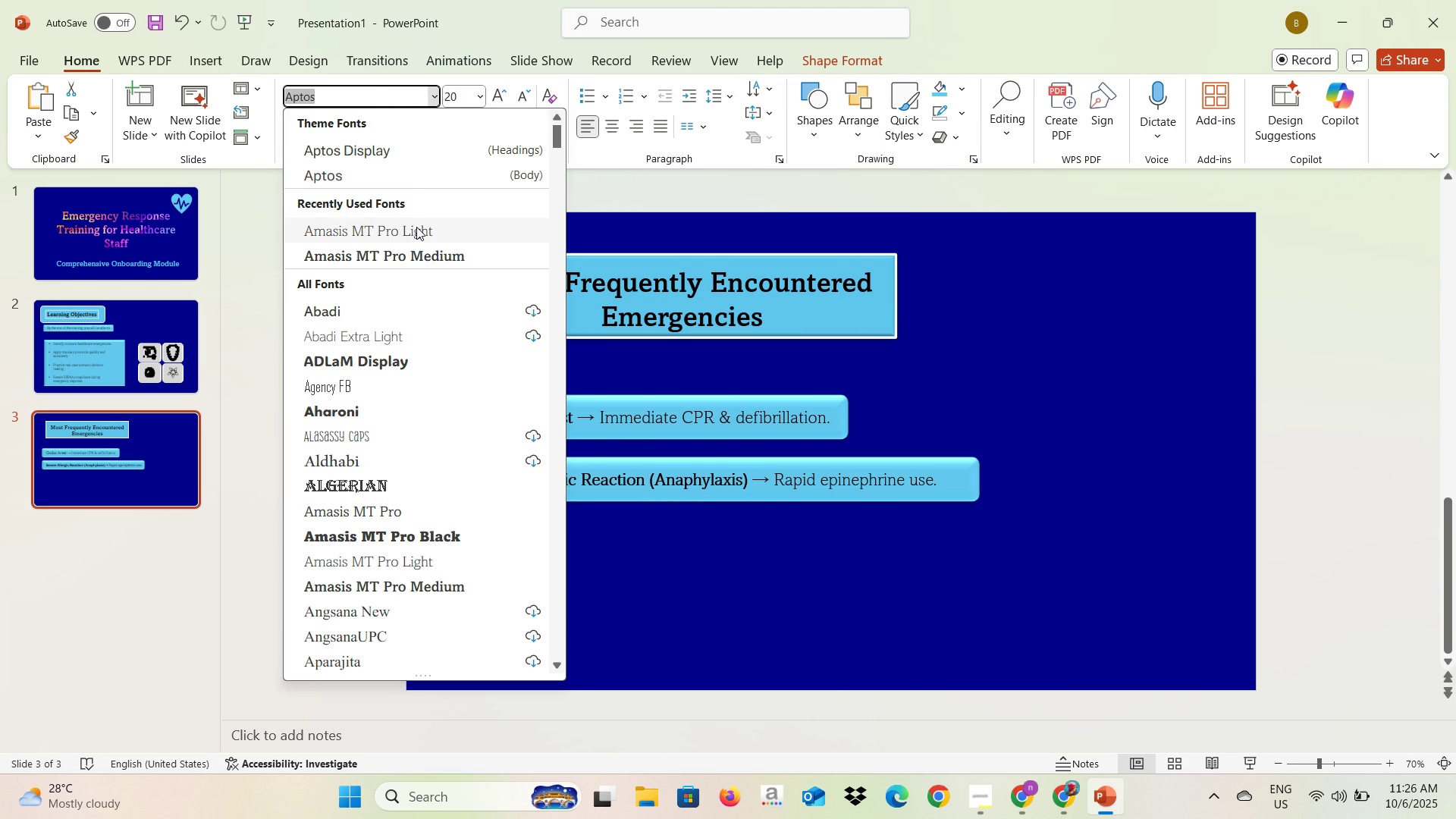 
left_click([416, 227])
 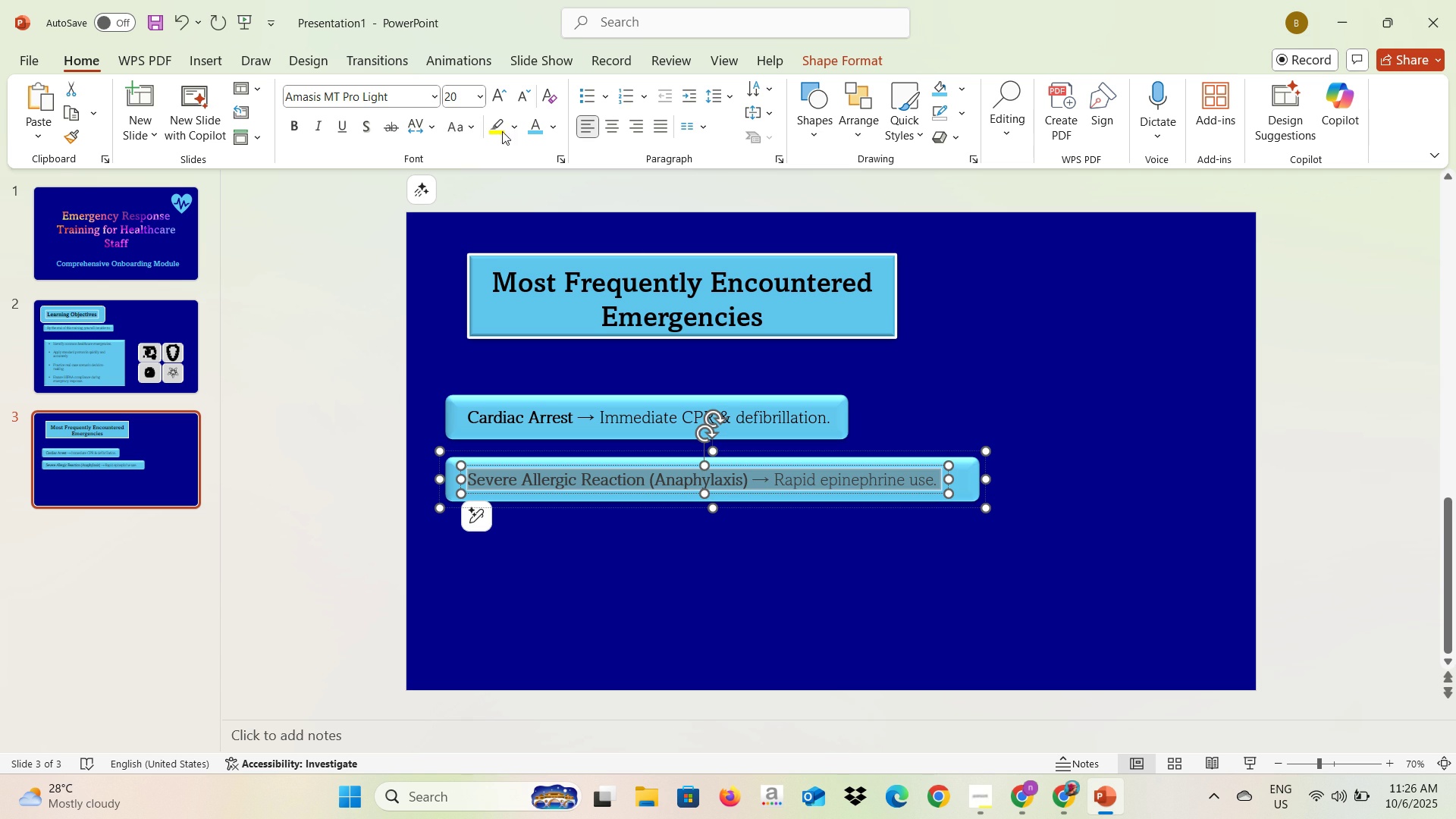 
left_click([1024, 452])
 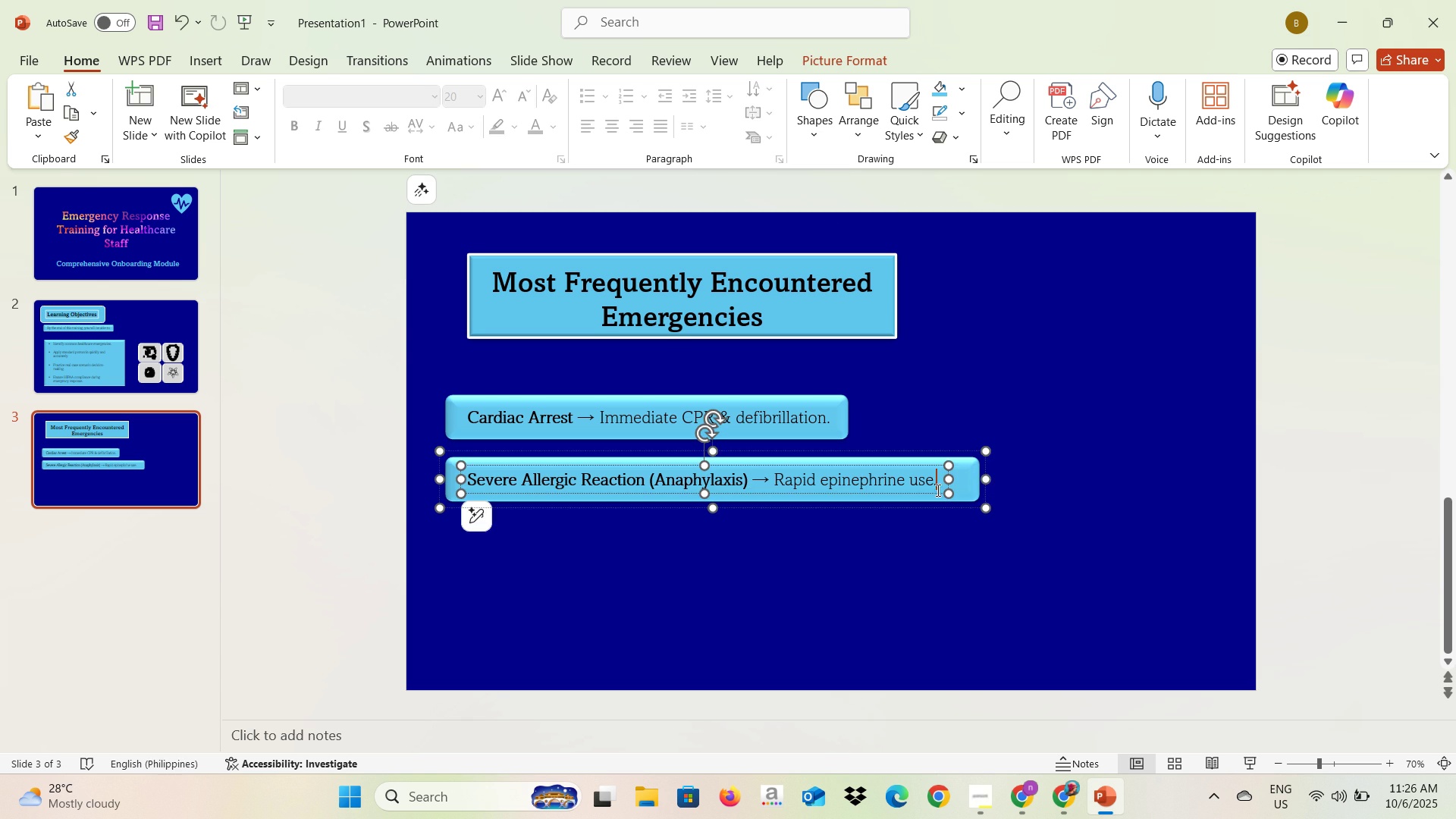 
left_click([937, 490])
 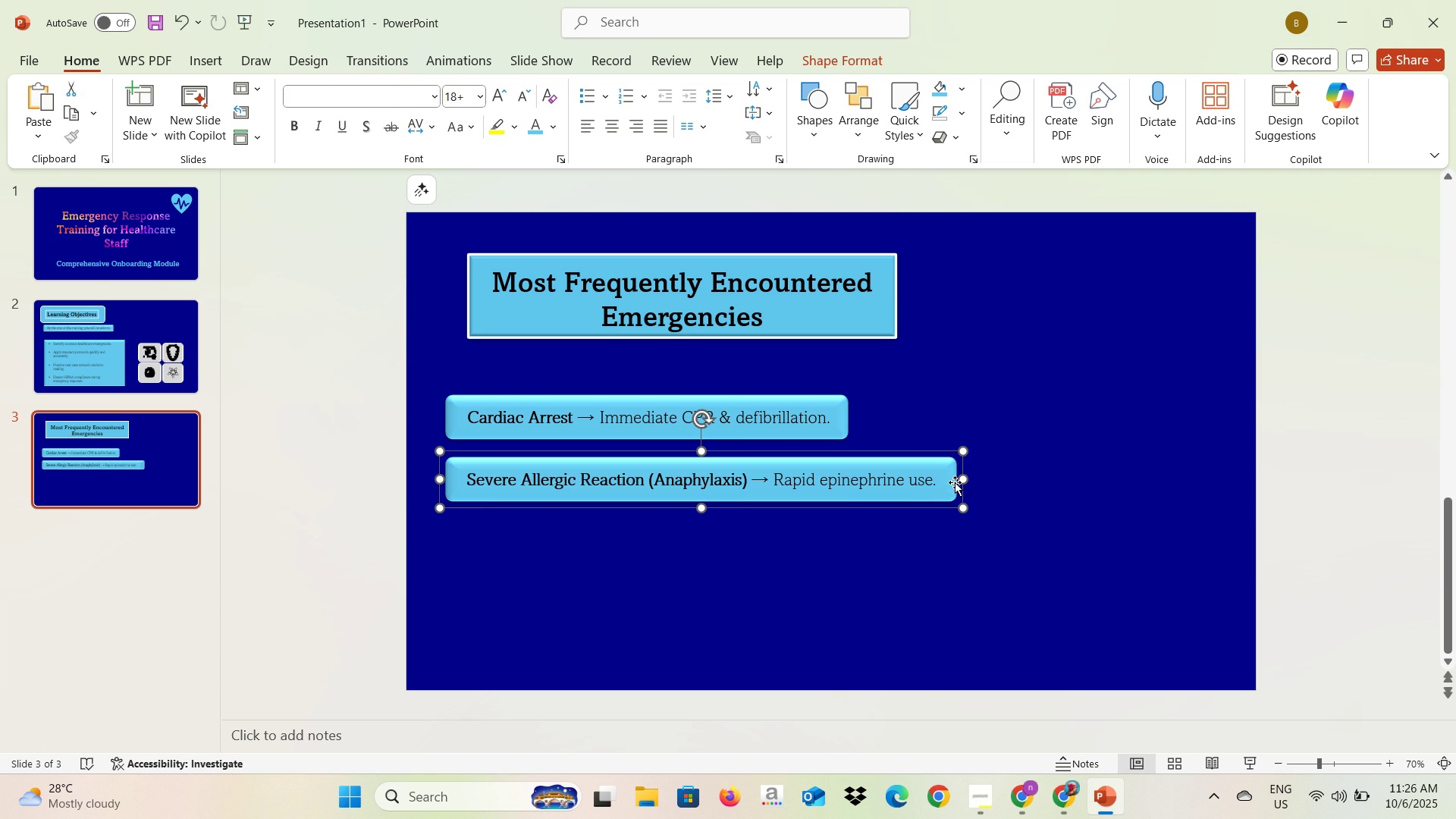 
left_click([852, 472])
 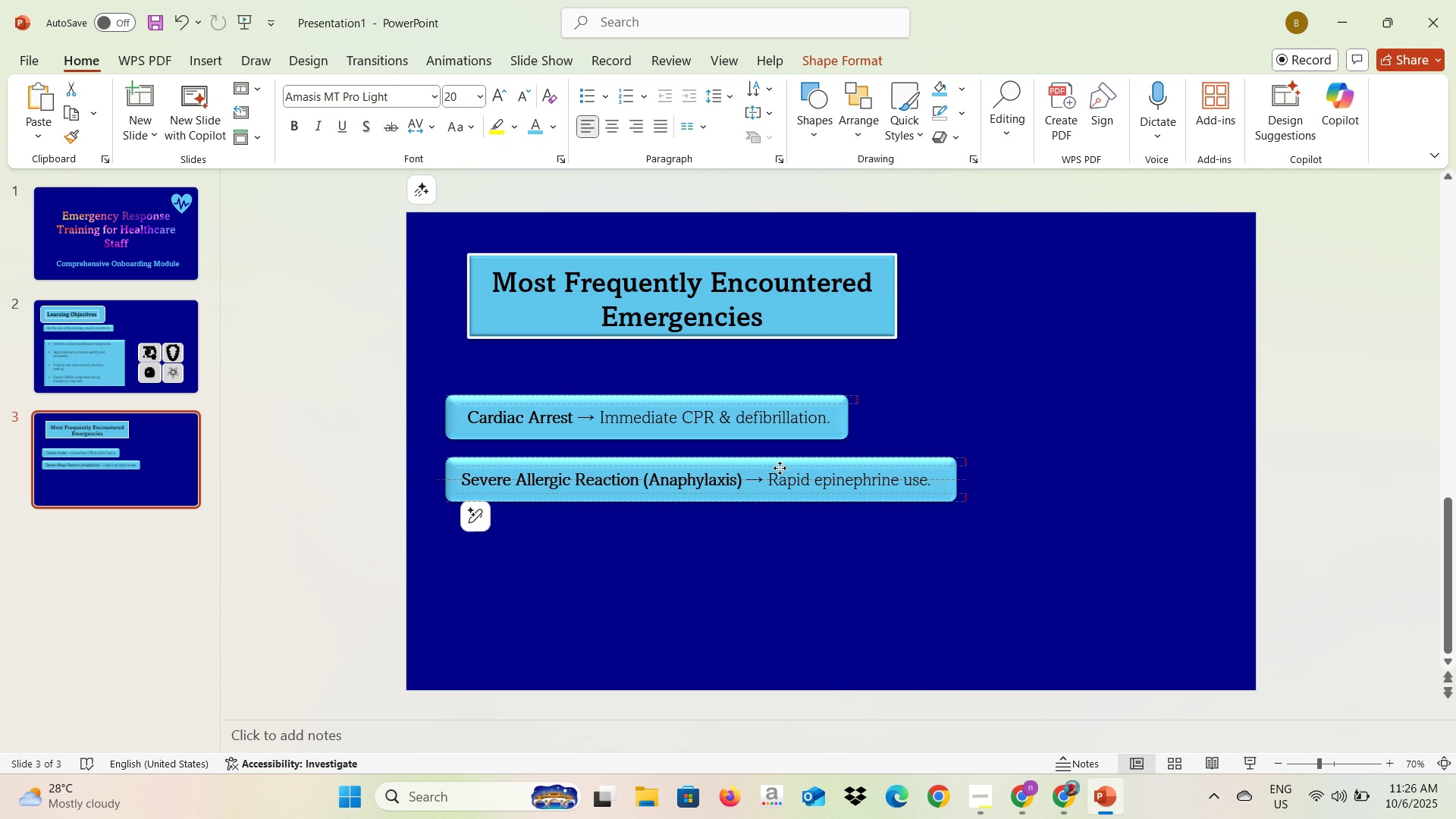 
left_click([966, 429])
 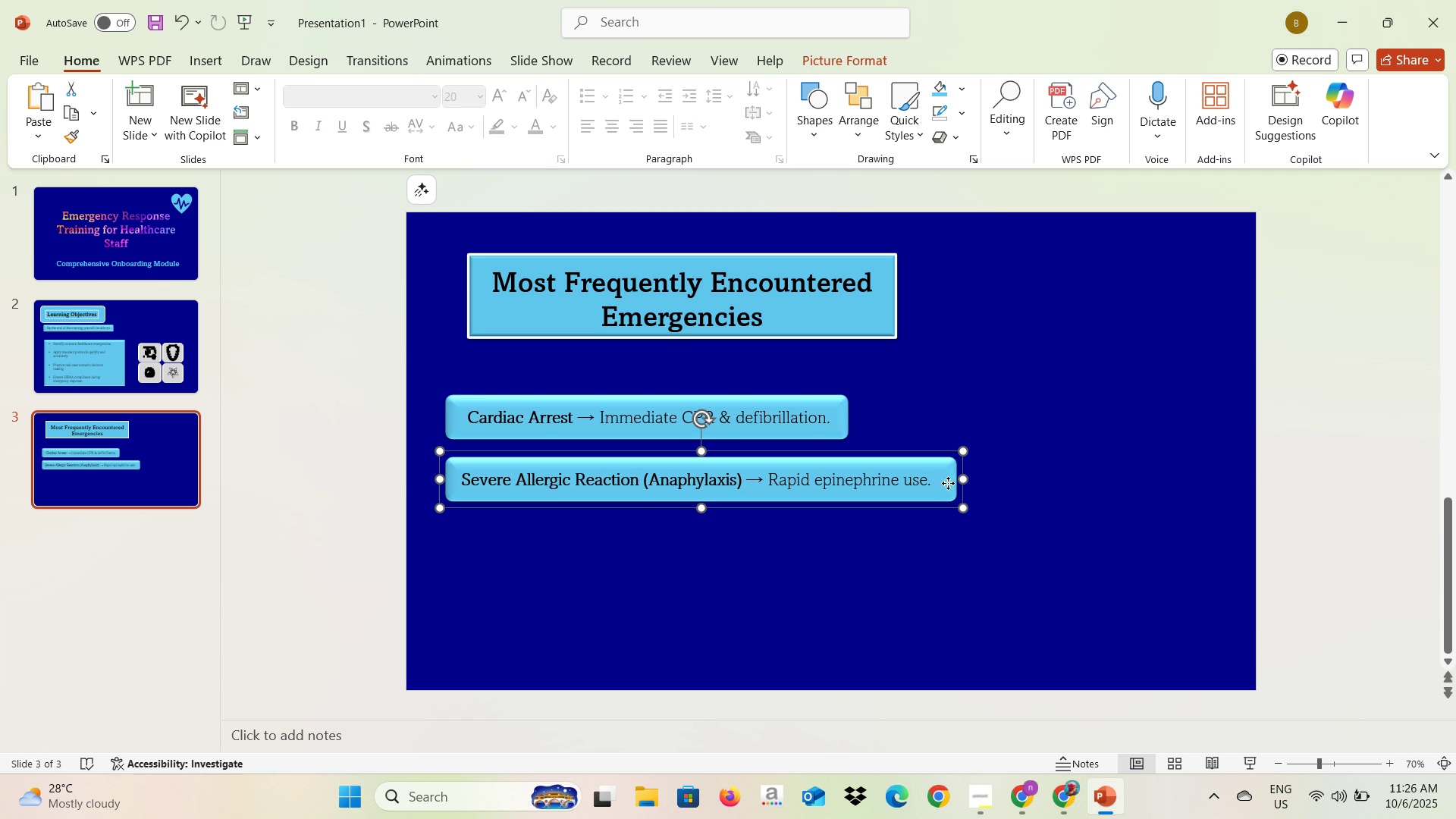 
left_click([948, 483])
 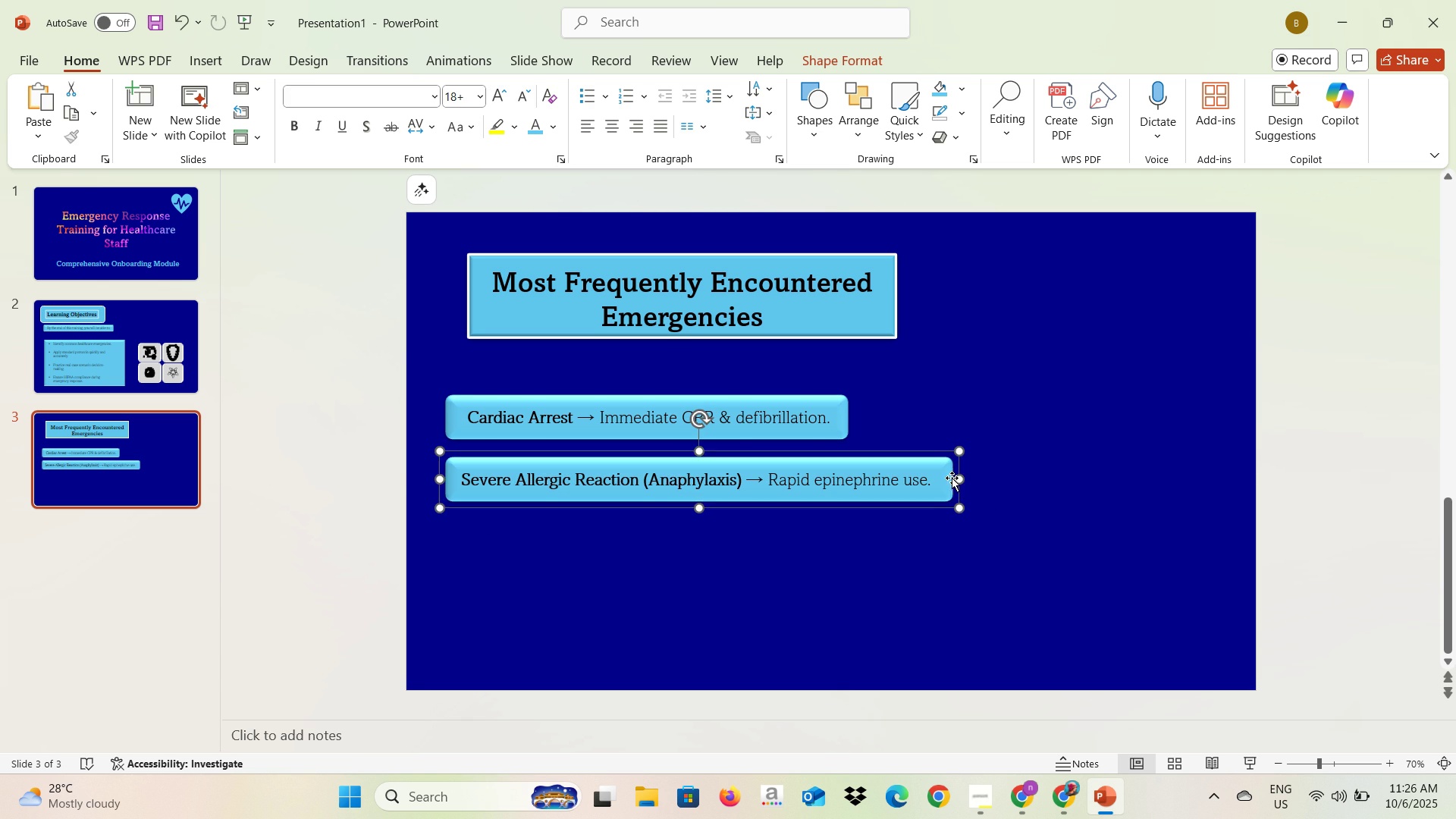 
left_click([988, 478])
 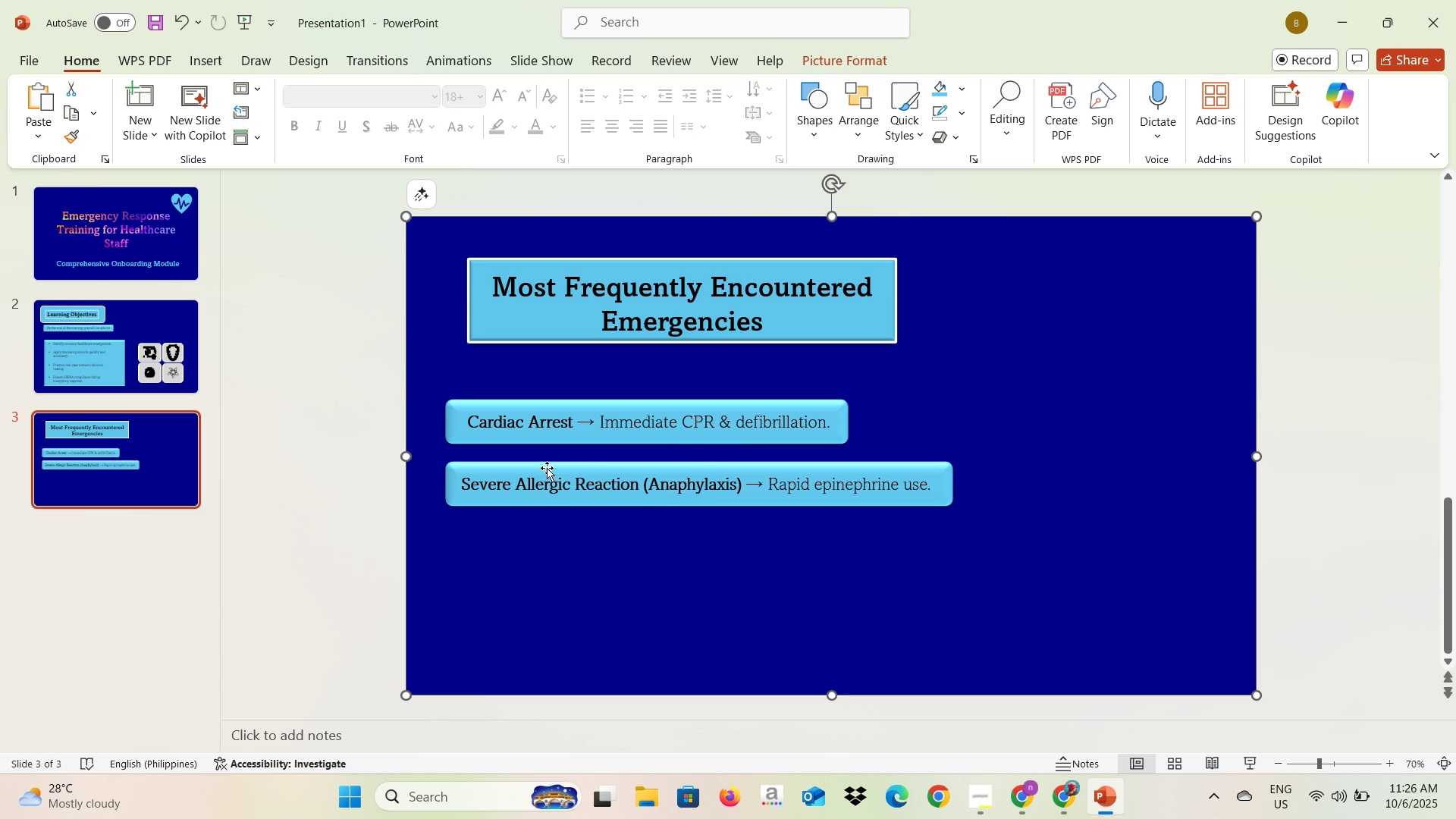 
left_click([547, 463])